 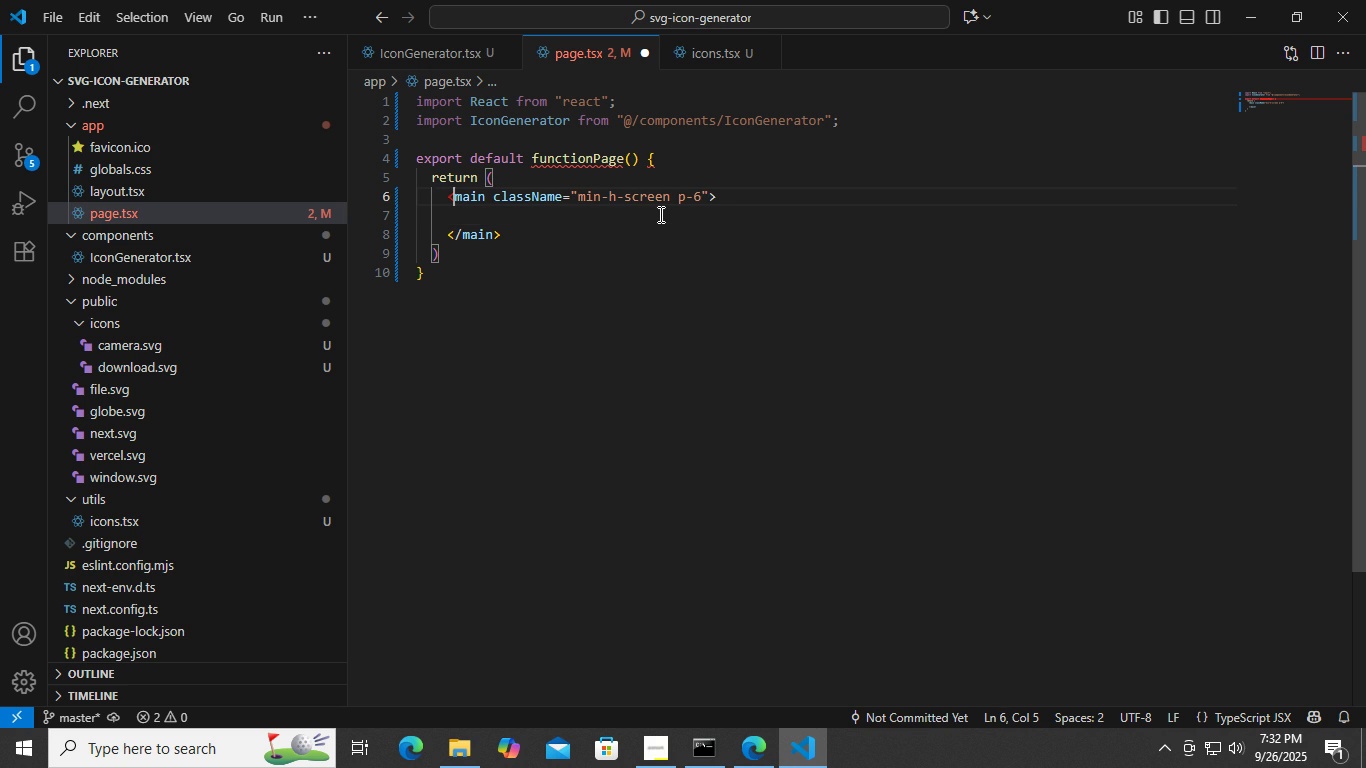 
key(ArrowRight)
 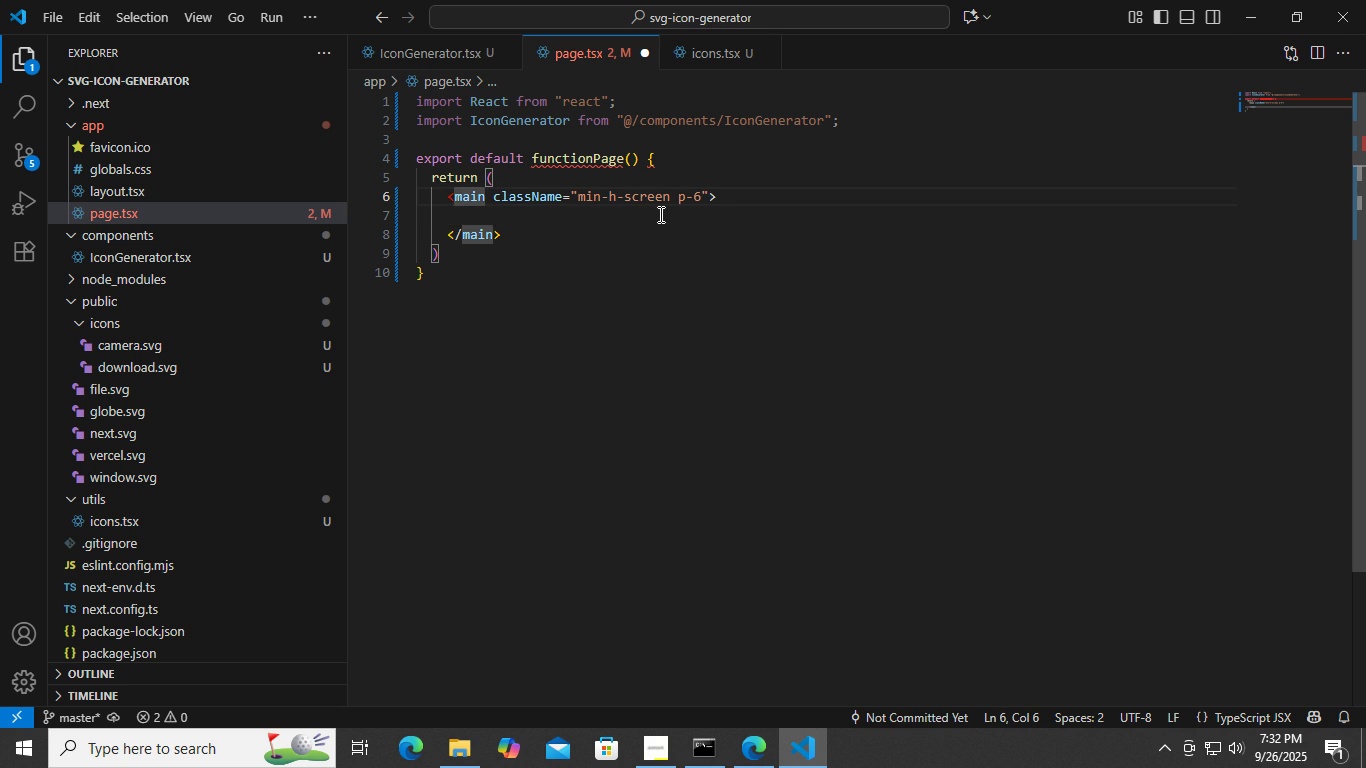 
key(Slash)
 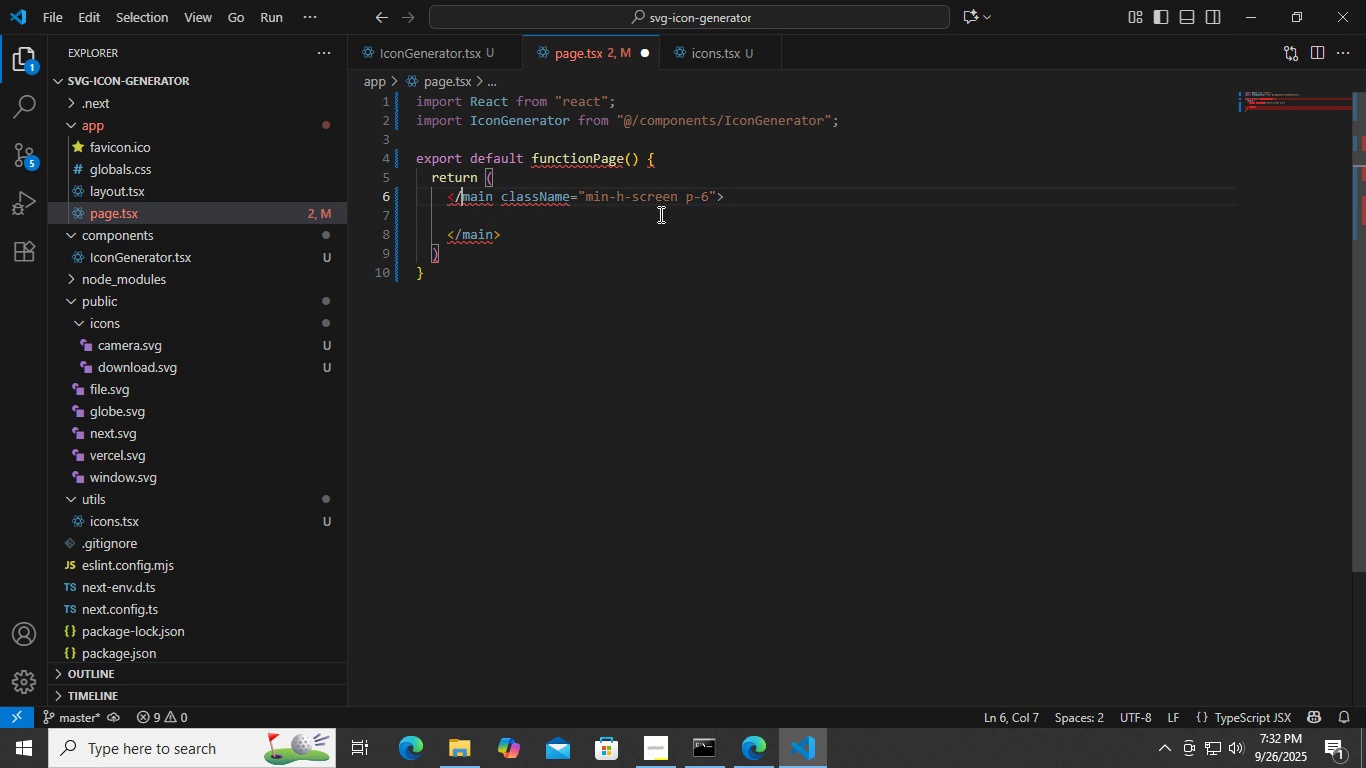 
key(Backspace)
 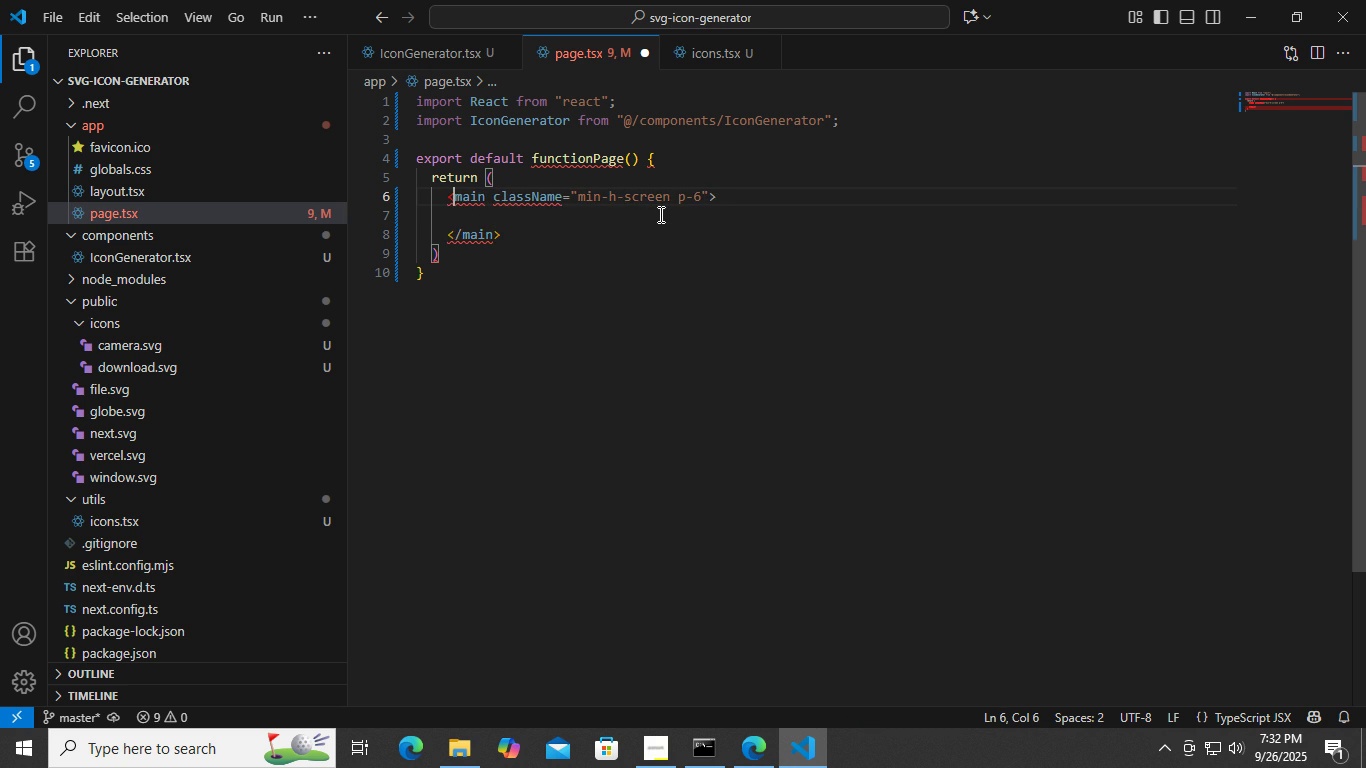 
key(Control+ControlLeft)
 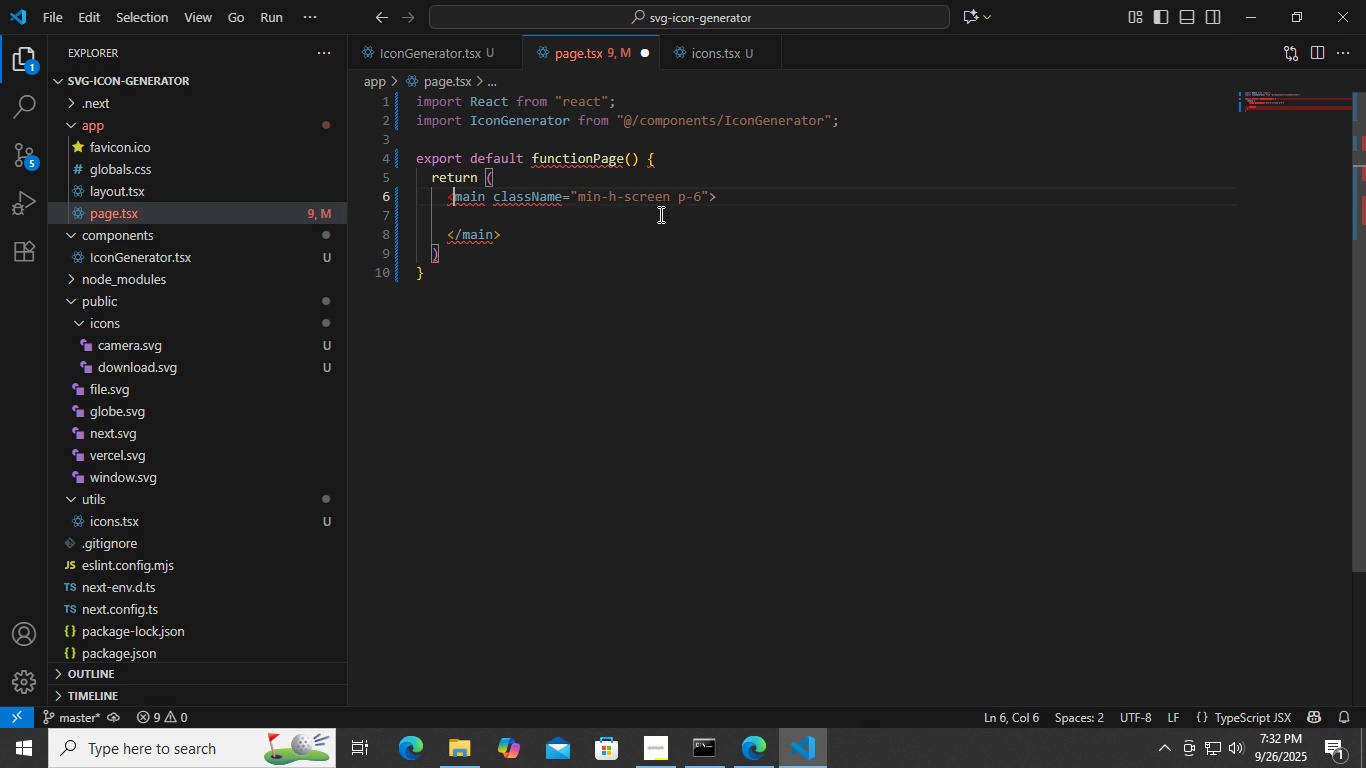 
key(Control+S)
 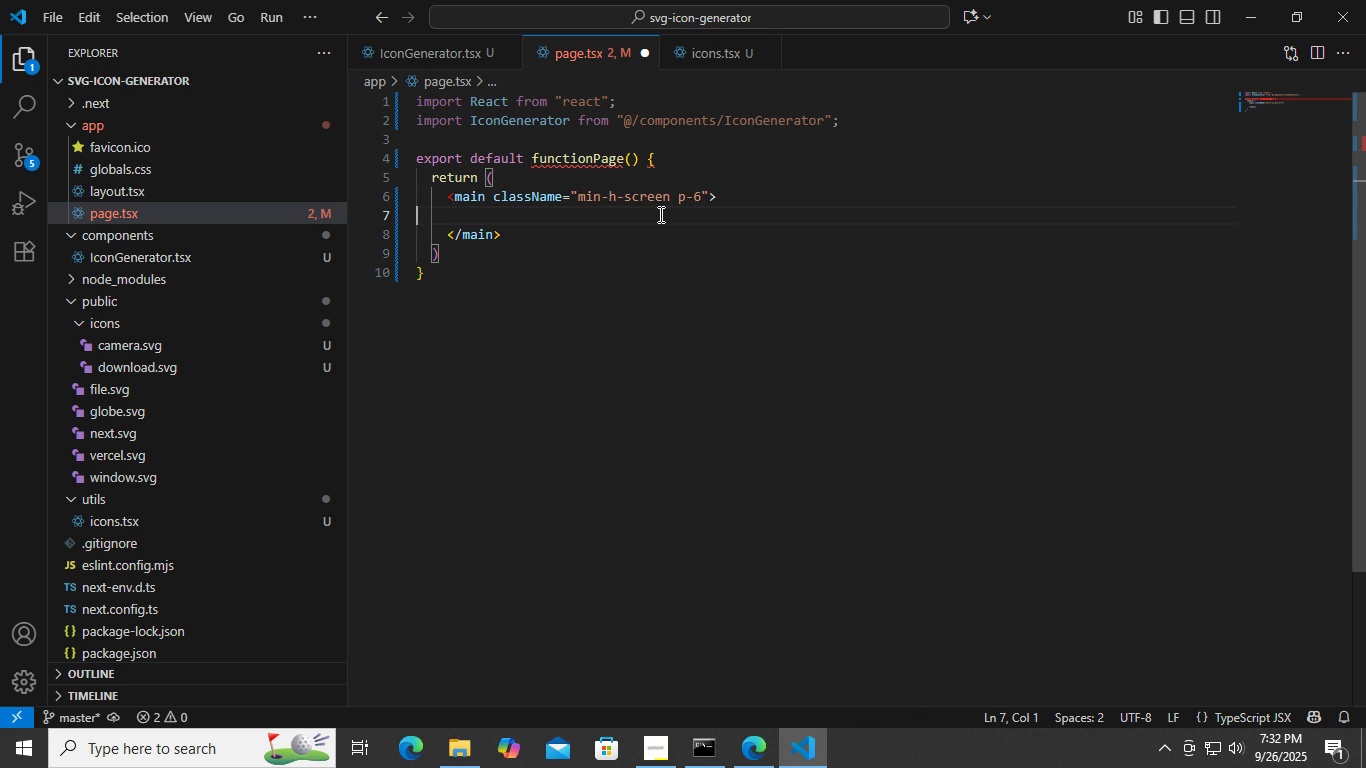 
key(ArrowDown)
 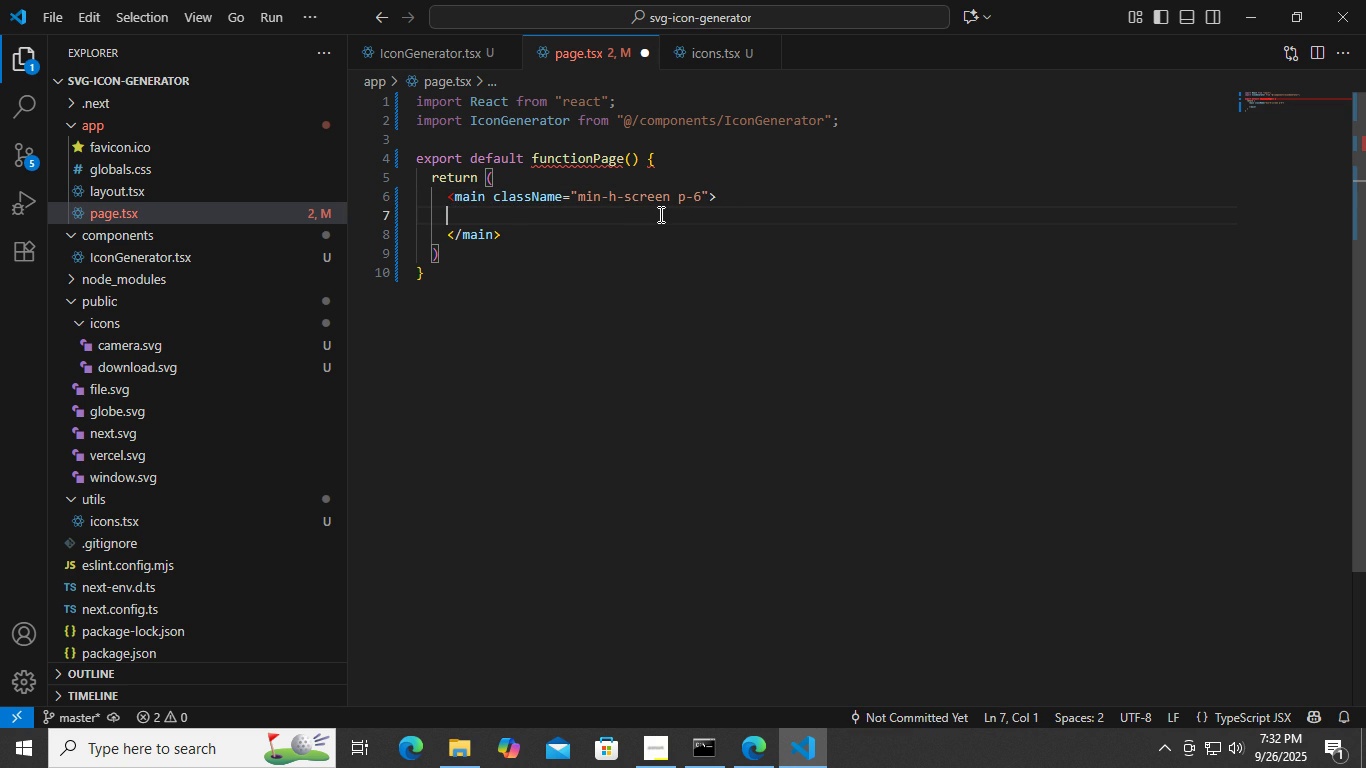 
key(Tab)
key(Tab)
type(<div>)